 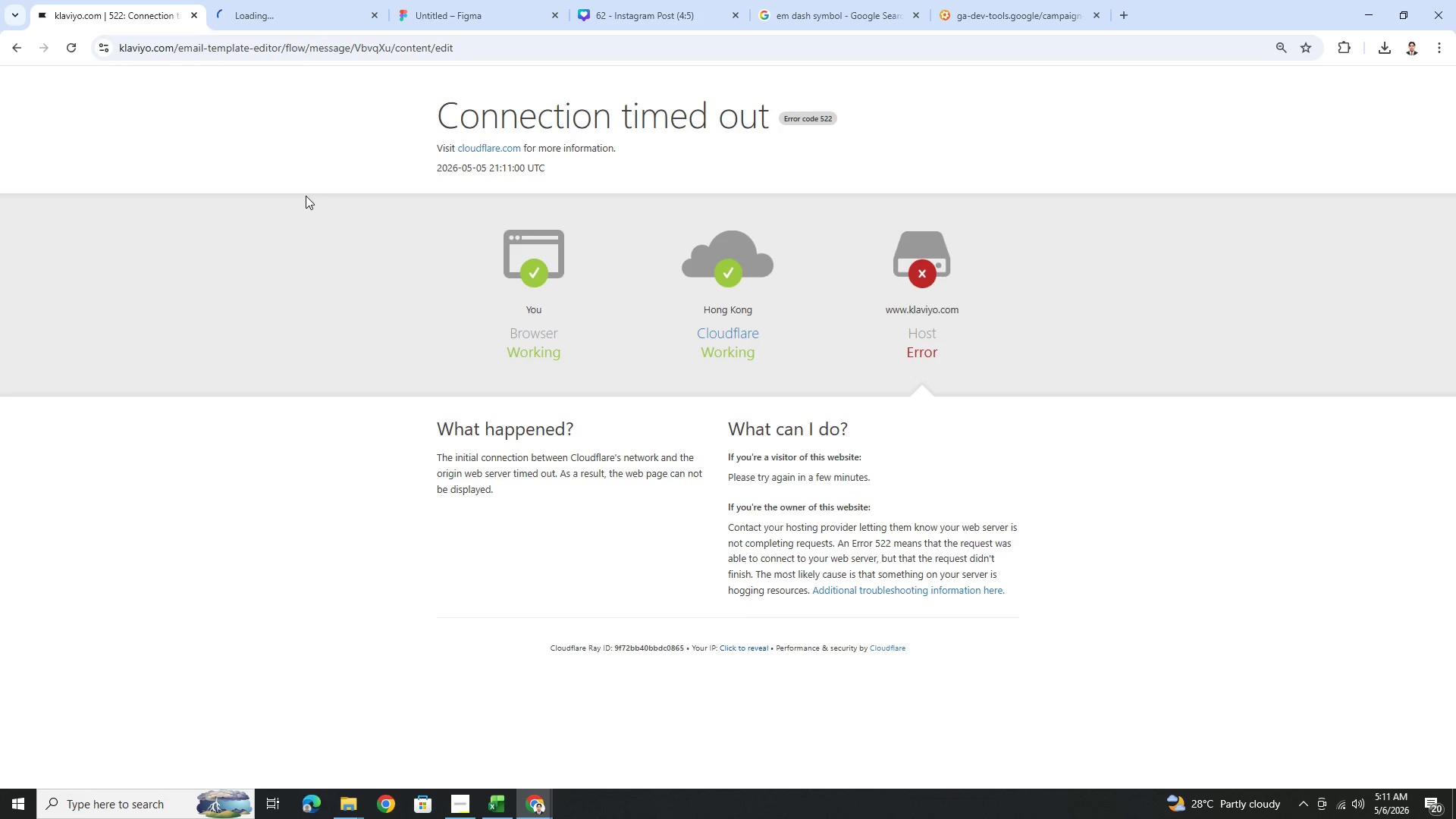 
left_click([247, 10])
 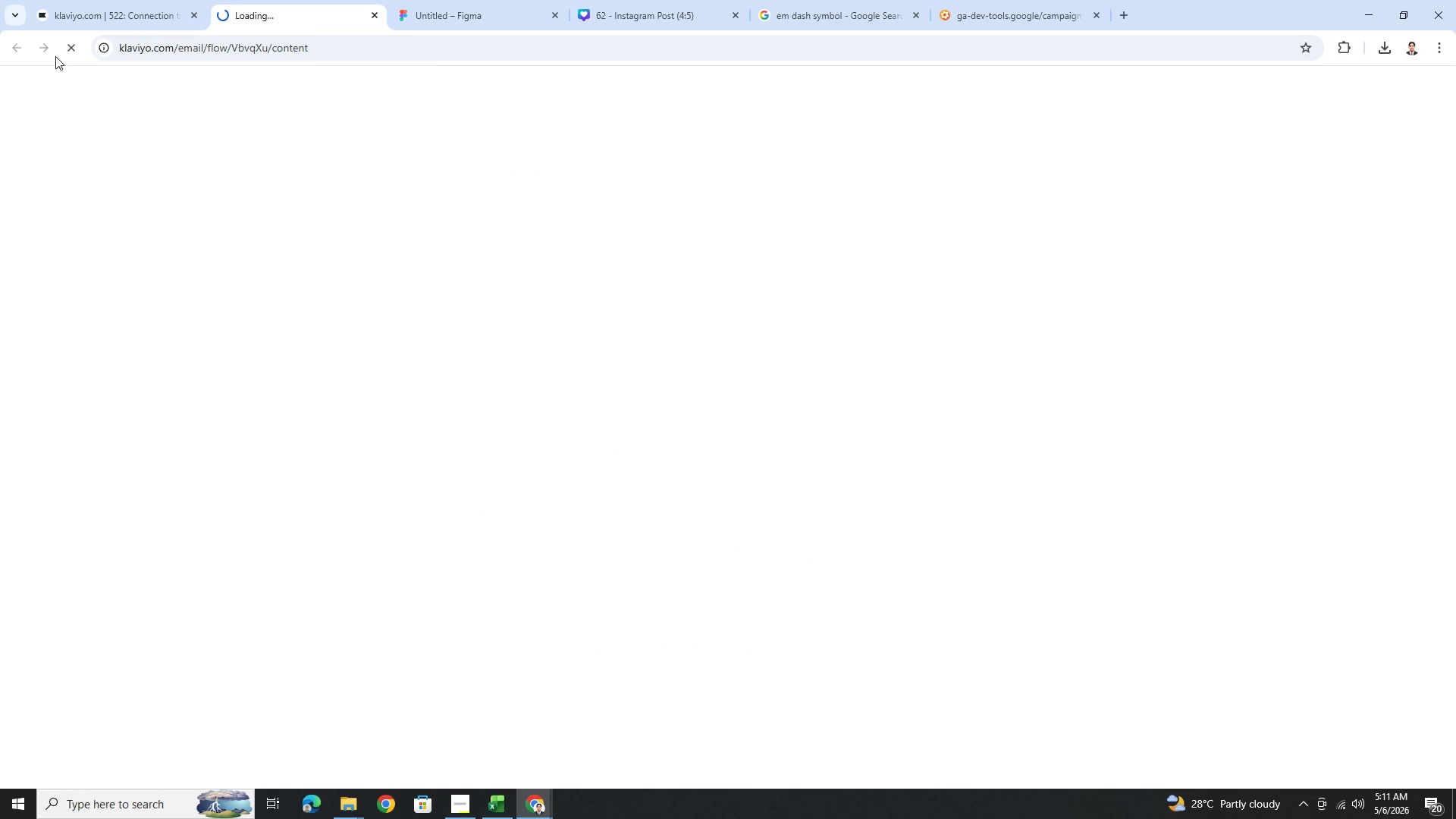 
double_click([72, 53])
 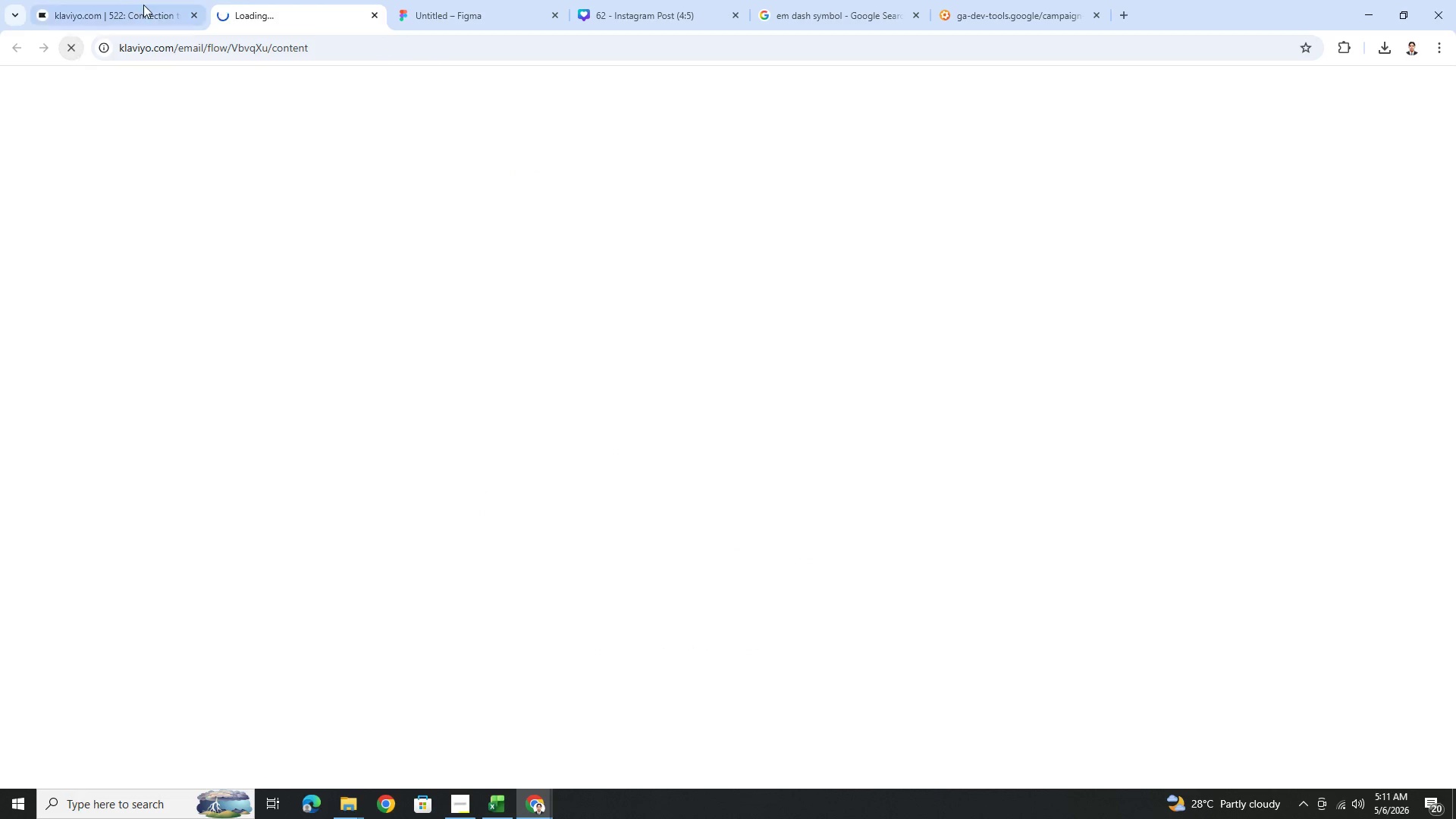 
left_click([145, 1])
 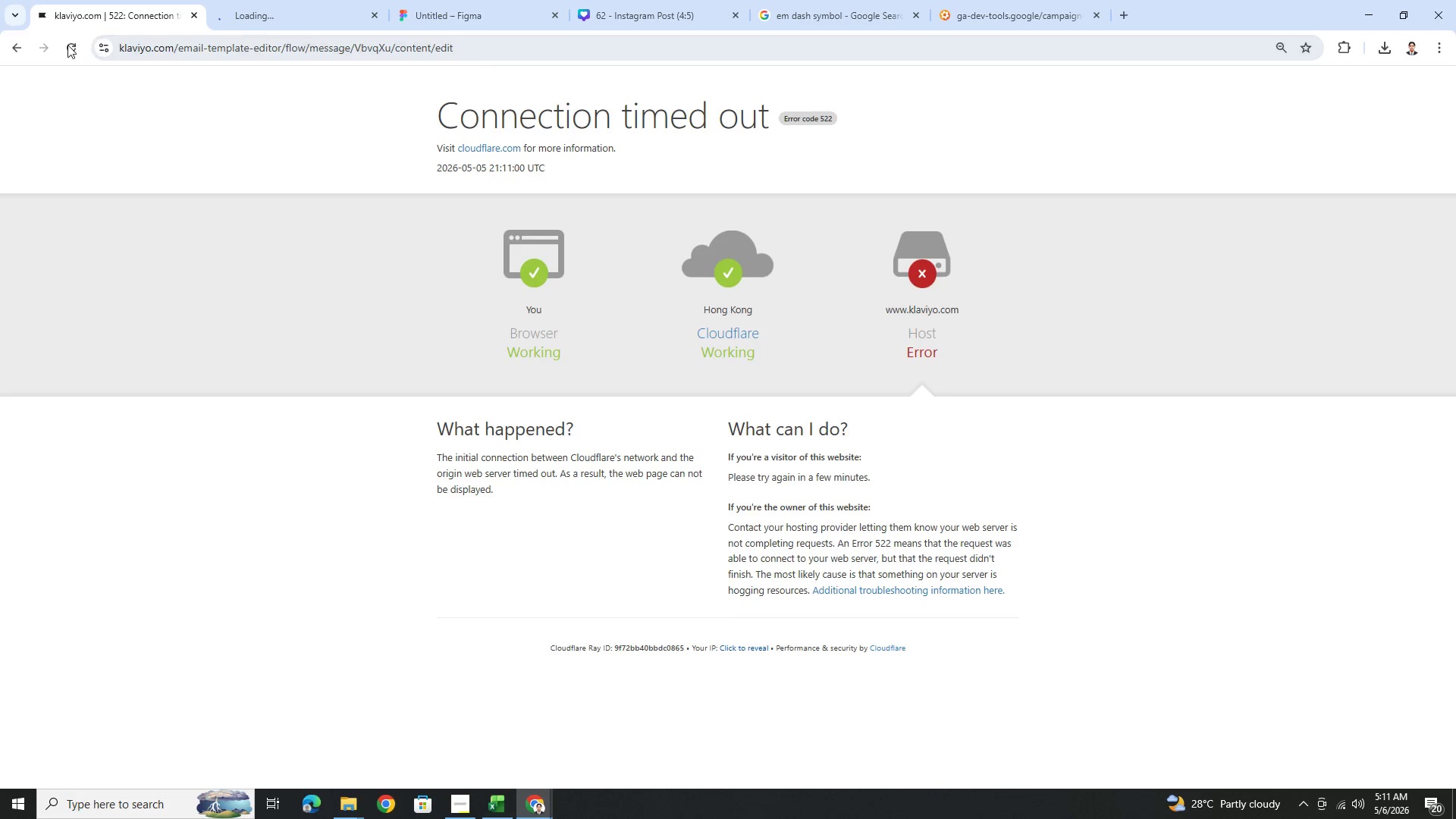 
left_click([67, 46])
 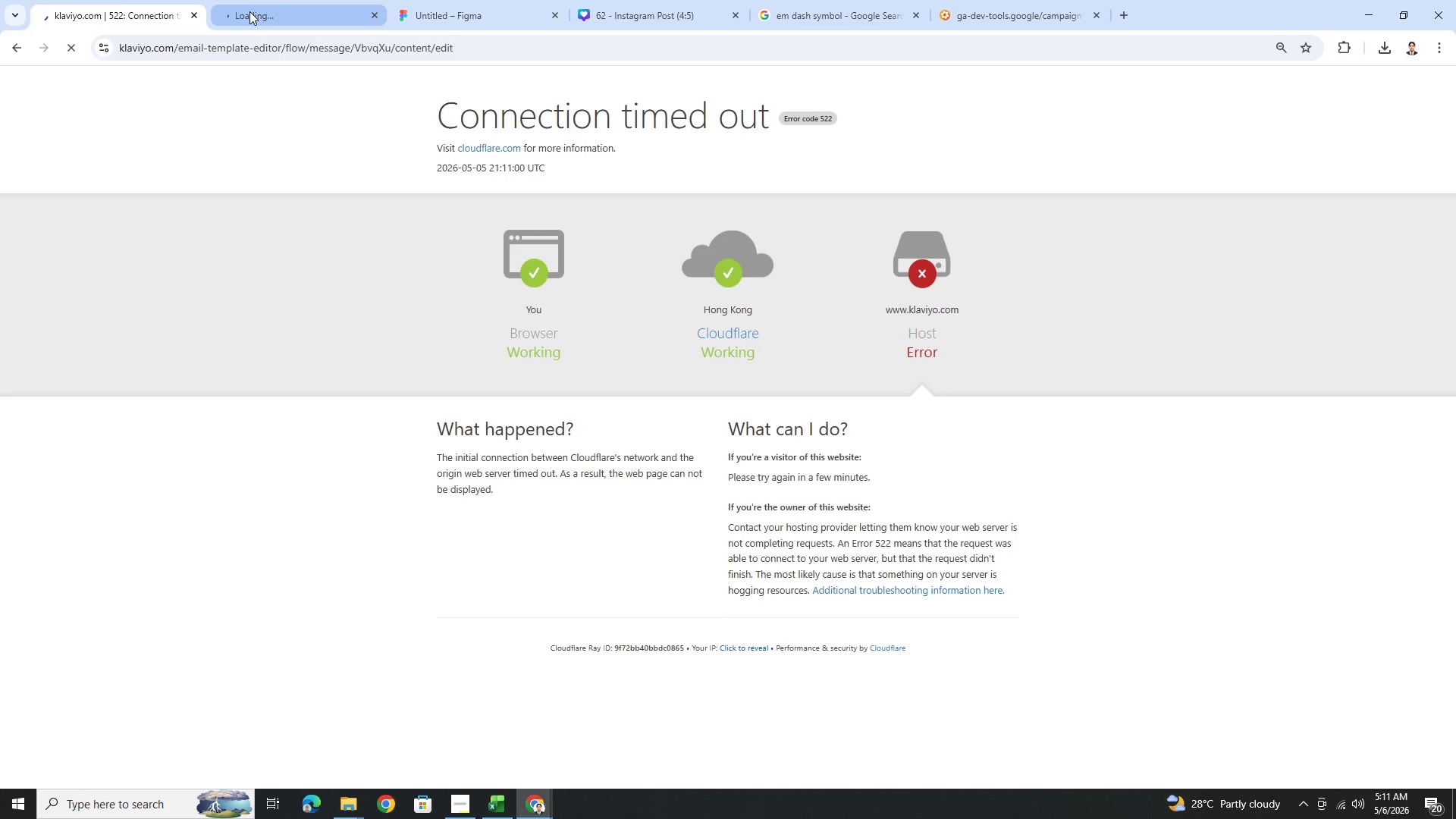 